 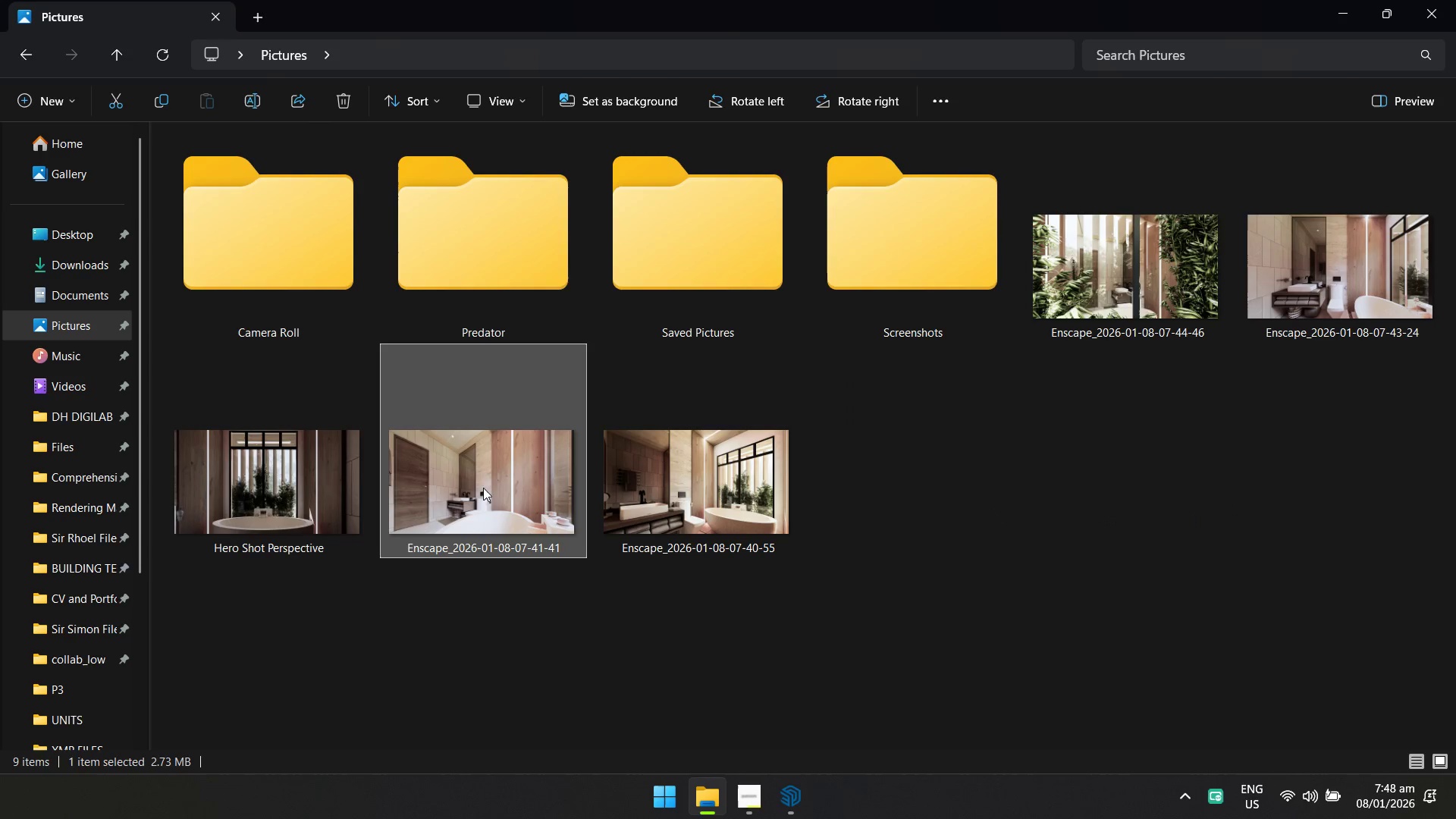 
type([F2]Angkled)
key(Backspace)
key(Backspace)
key(Backspace)
key(Backspace)
type(led Perspective No1)
key(Backspace)
type(.1)
 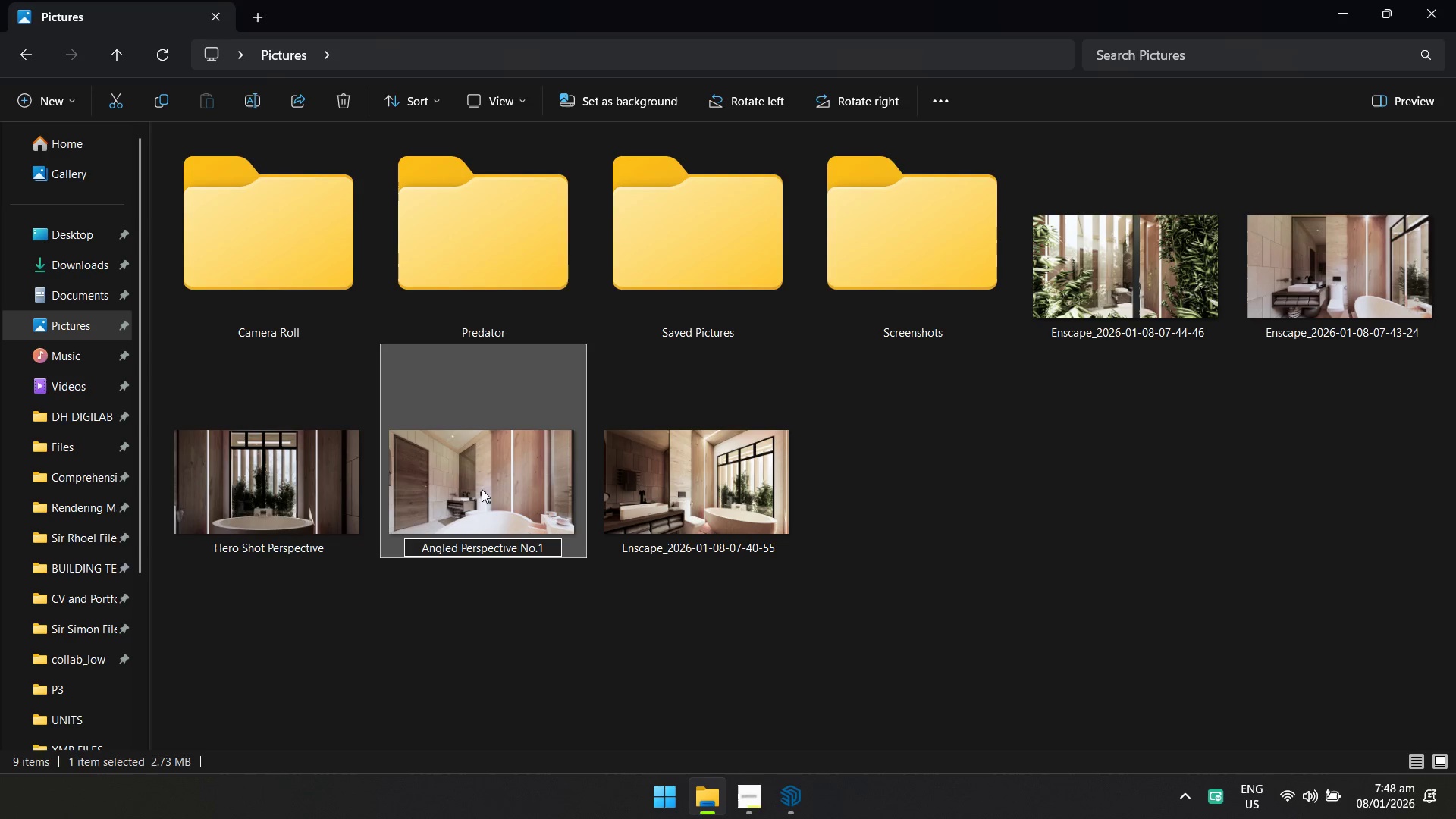 
left_click([623, 474])
 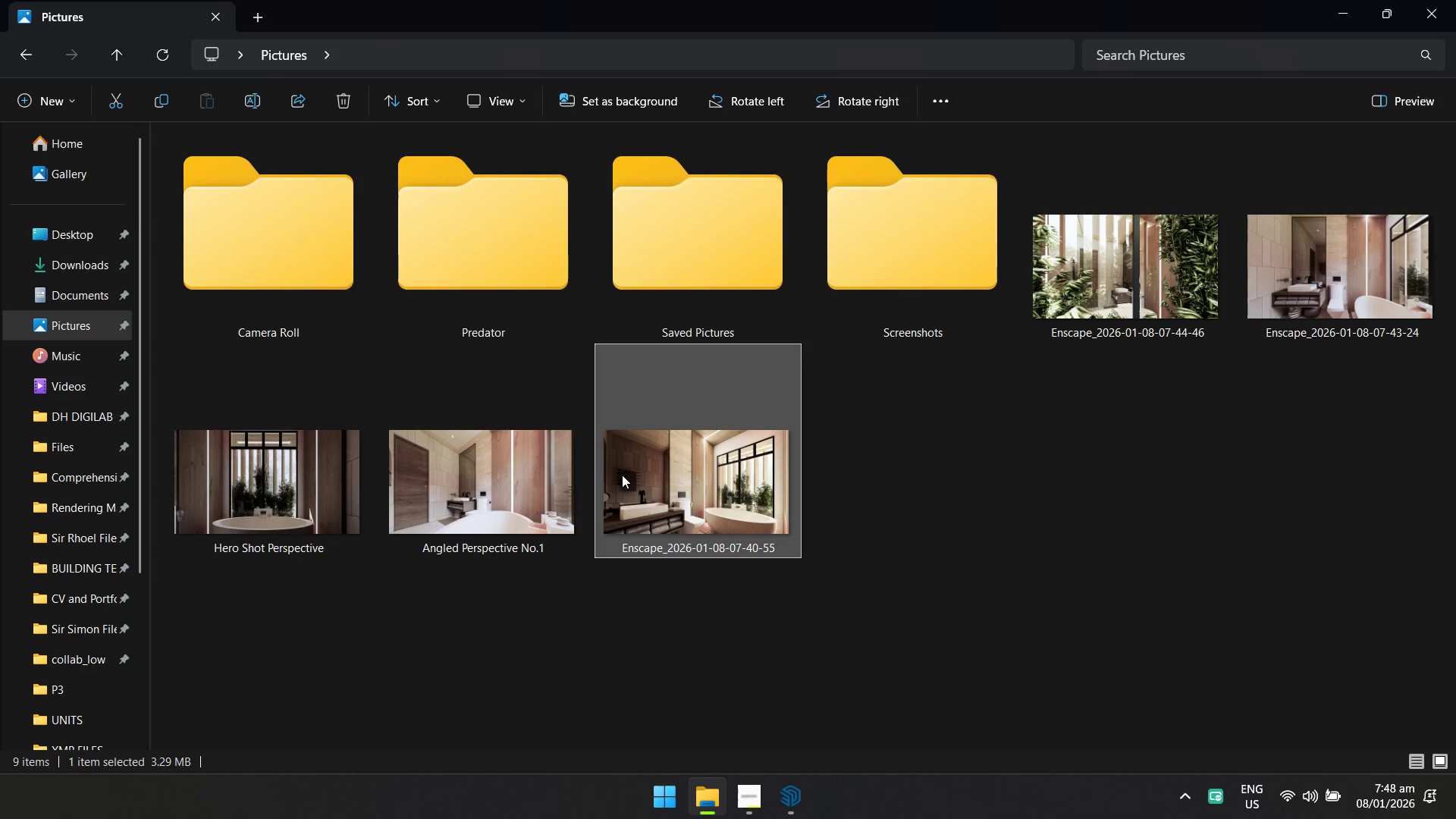 
type([F2]Angled Perspective N,)
key(Backspace)
type(o,2)
key(Backspace)
key(Backspace)
type(.2)
 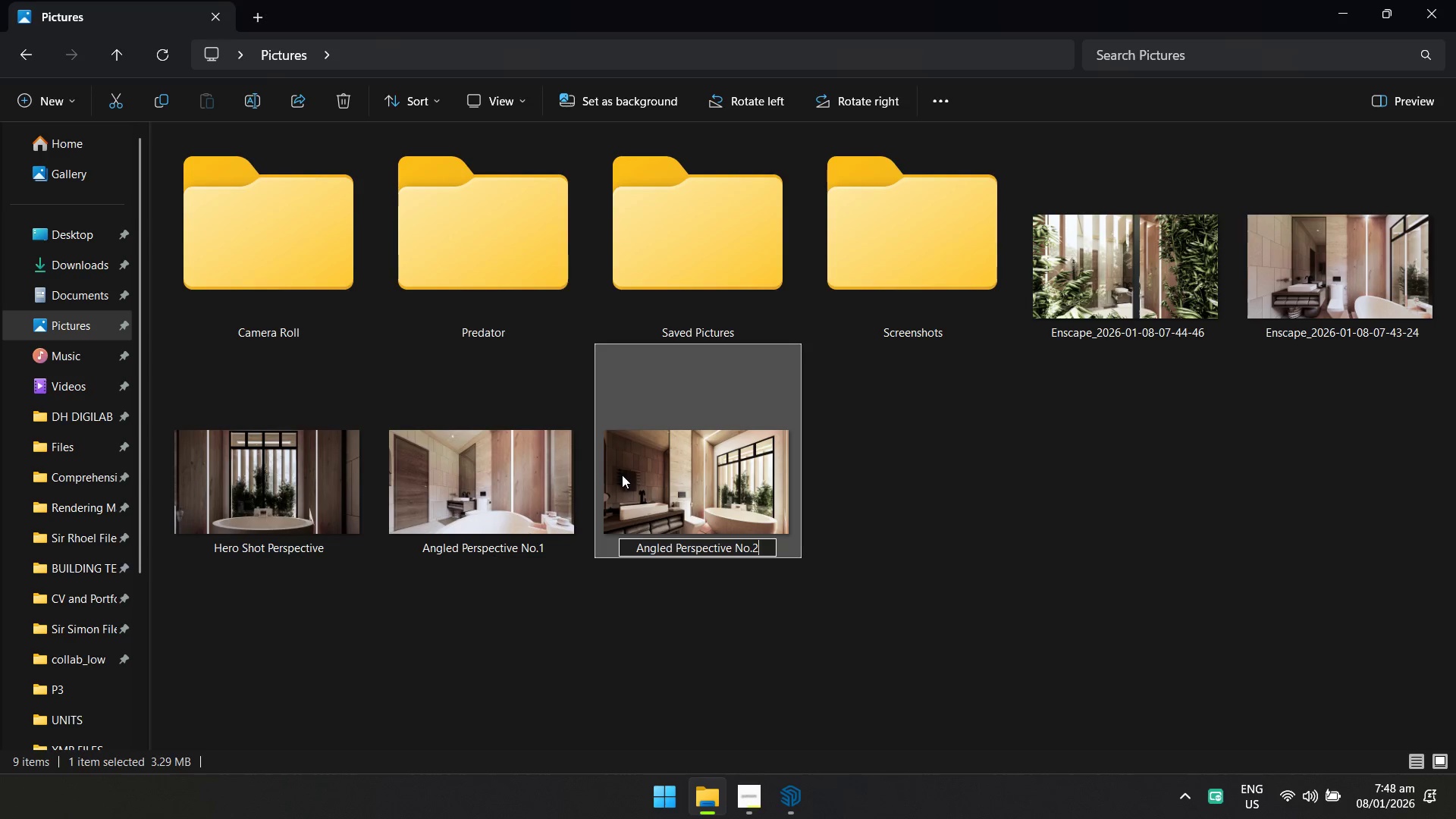 
double_click([1112, 341])
 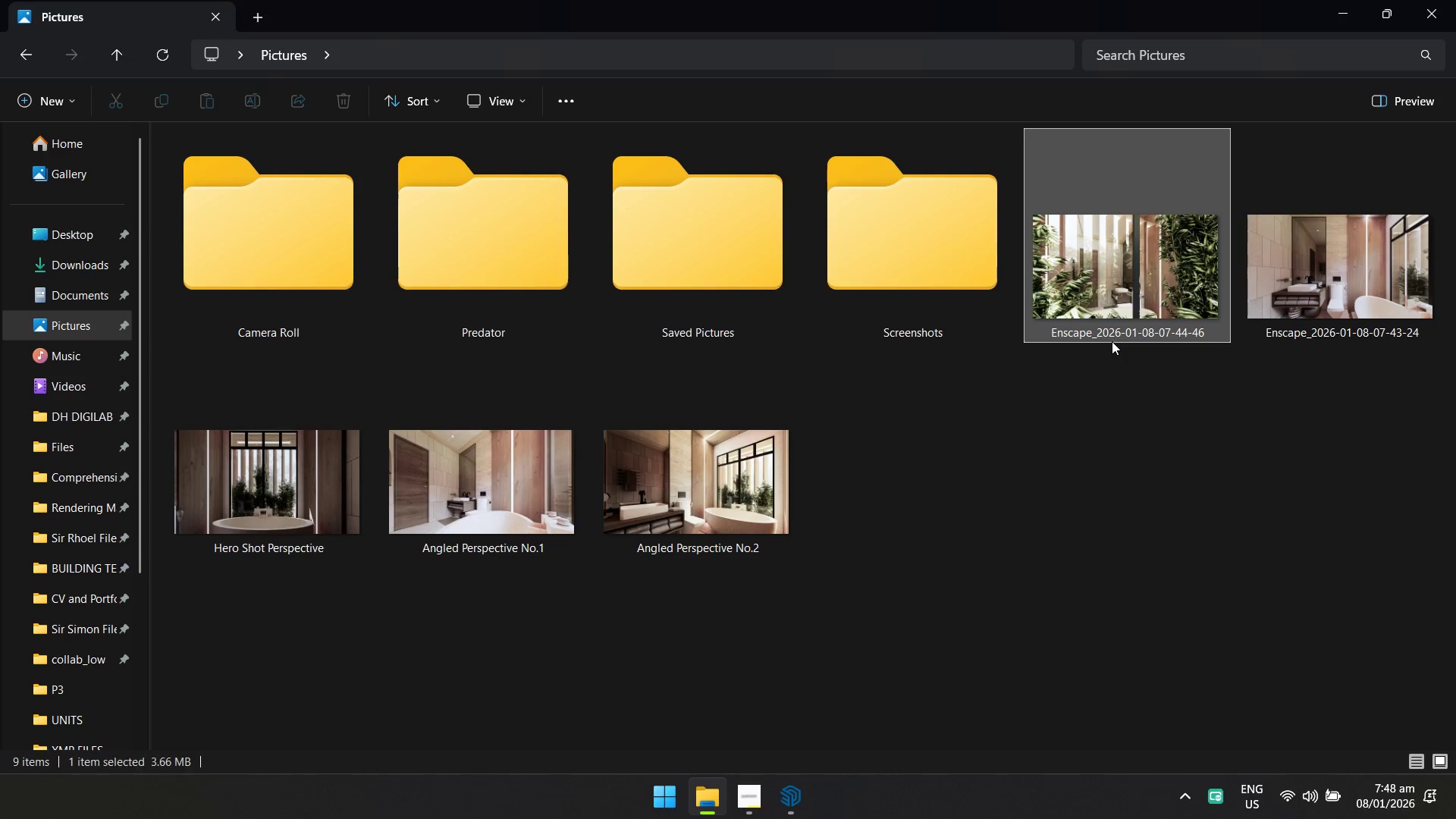 
type([F2]Exterior t)
key(Backspace)
key(Backspace)
type(-to-Interior P)
key(Backspace)
type(View Perspective)
 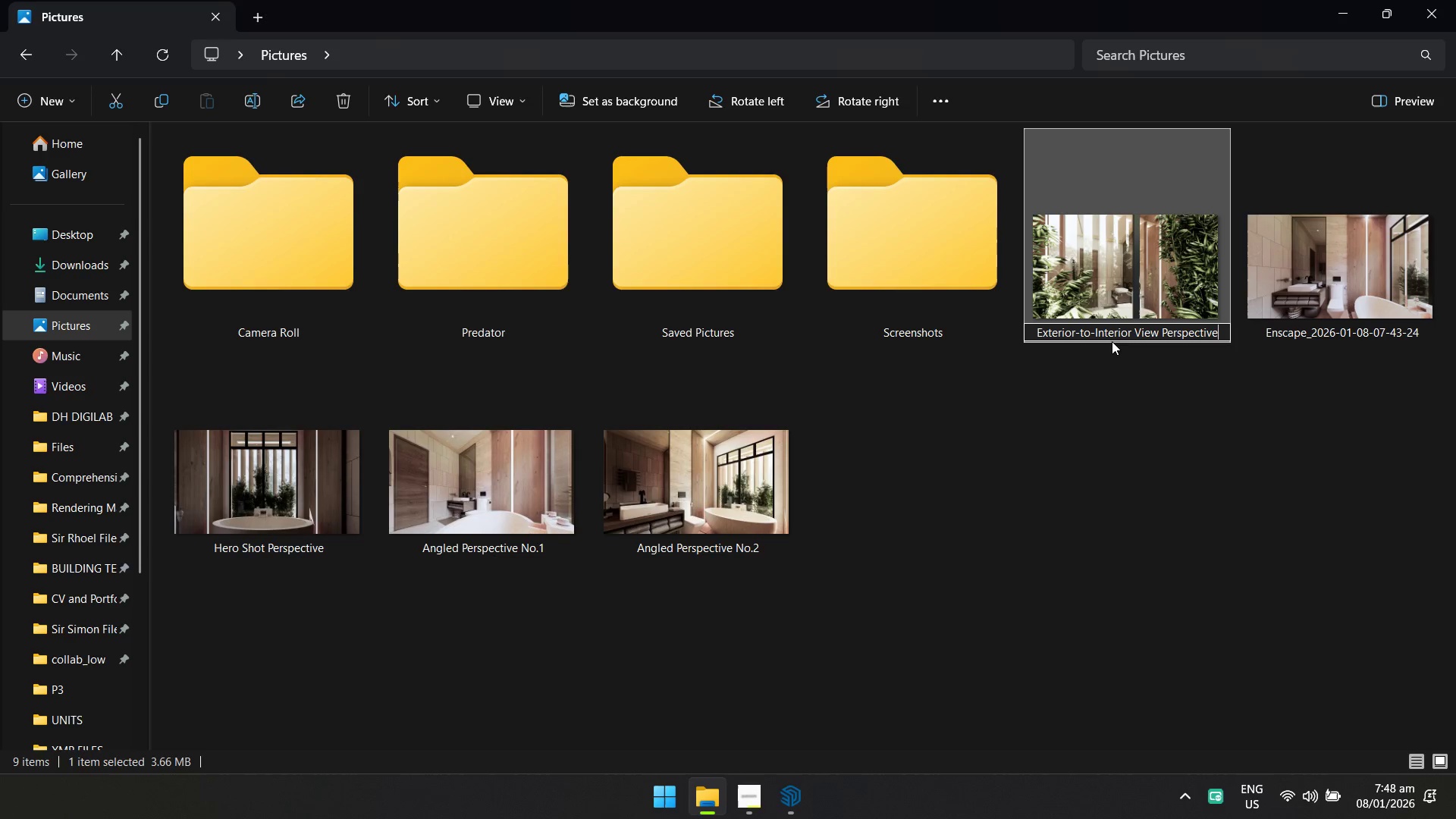 
left_click([1307, 334])
 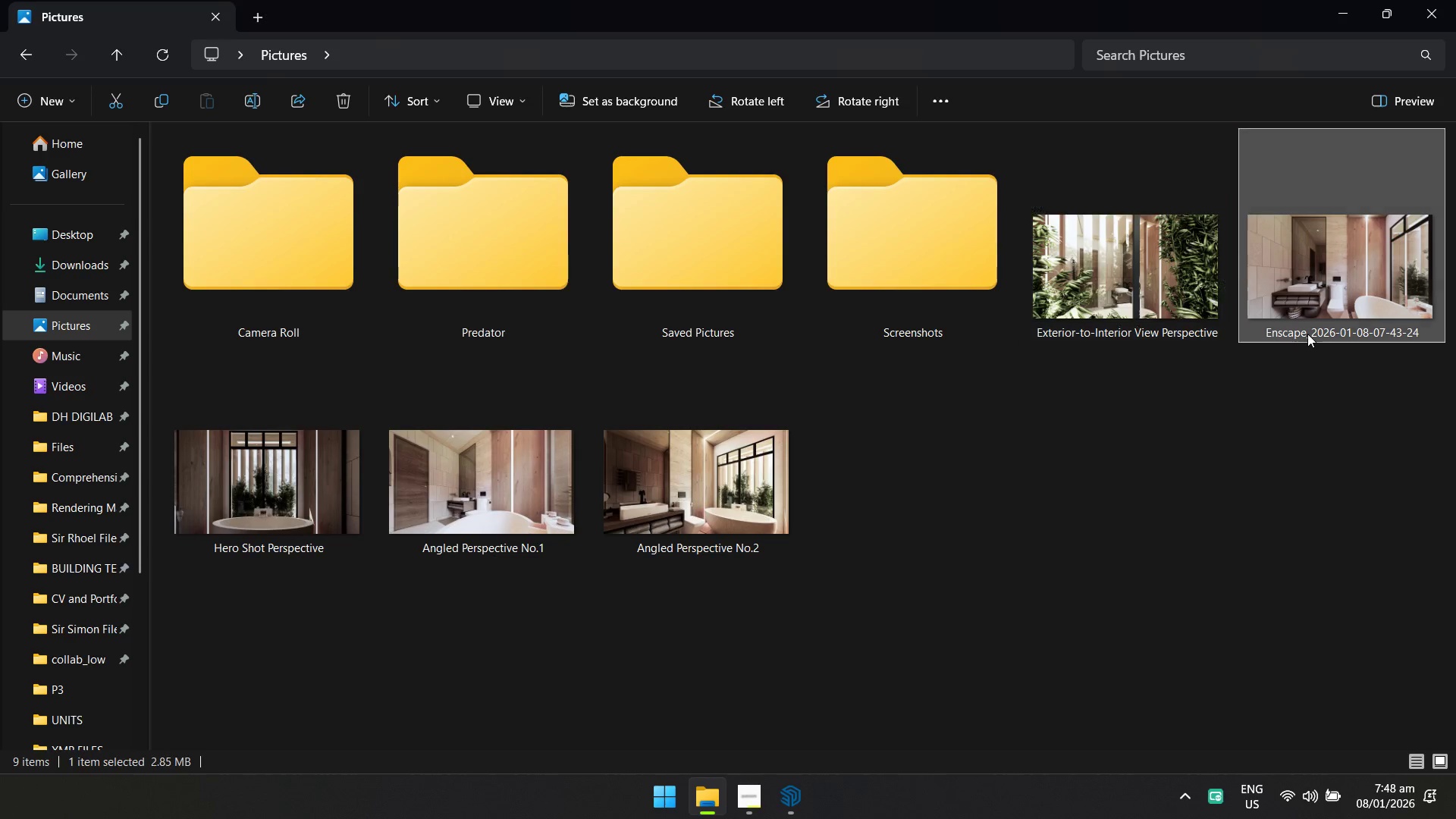 
type([F2]Front Elevation Perspective)
 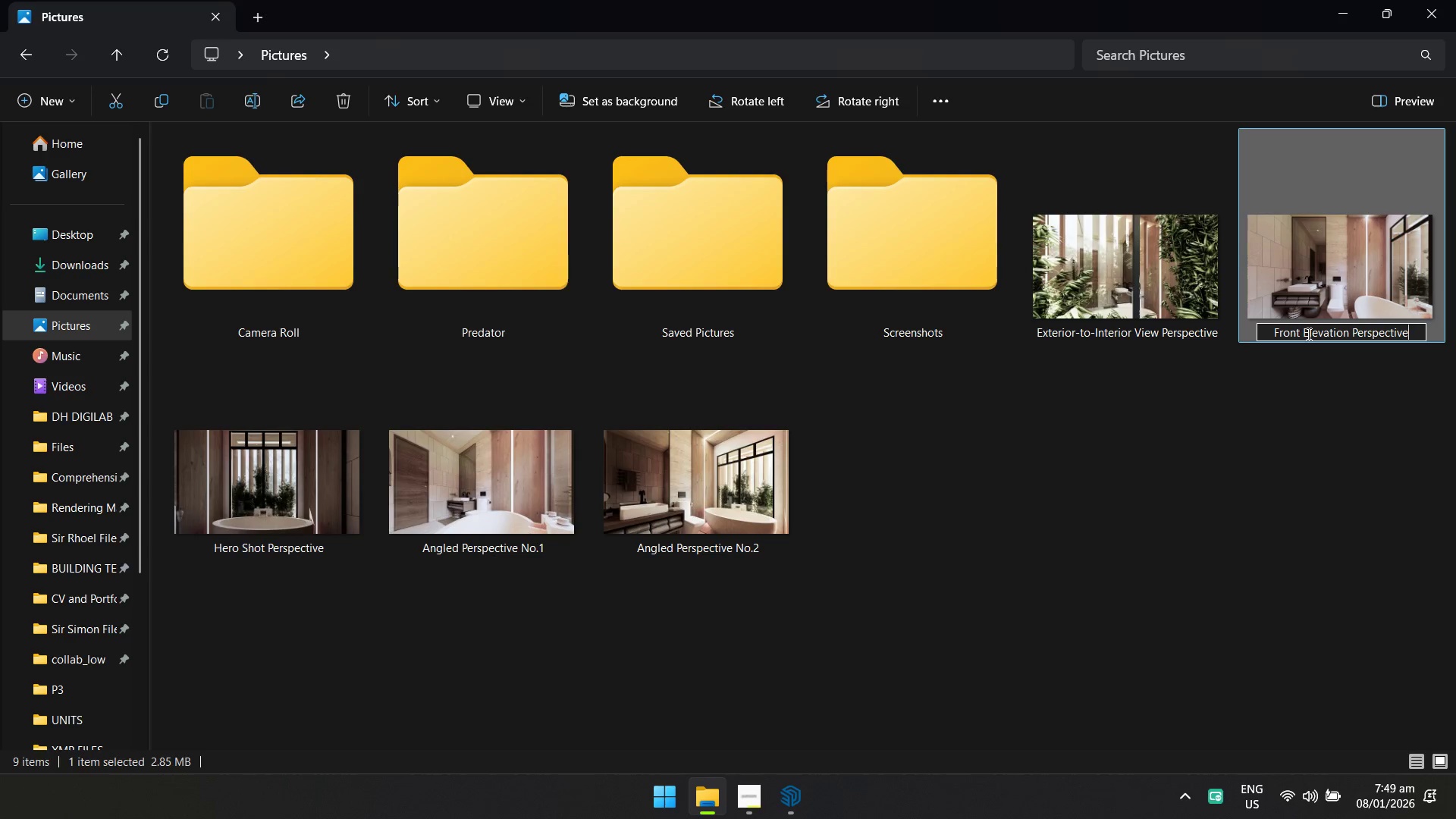 
left_click([1177, 582])
 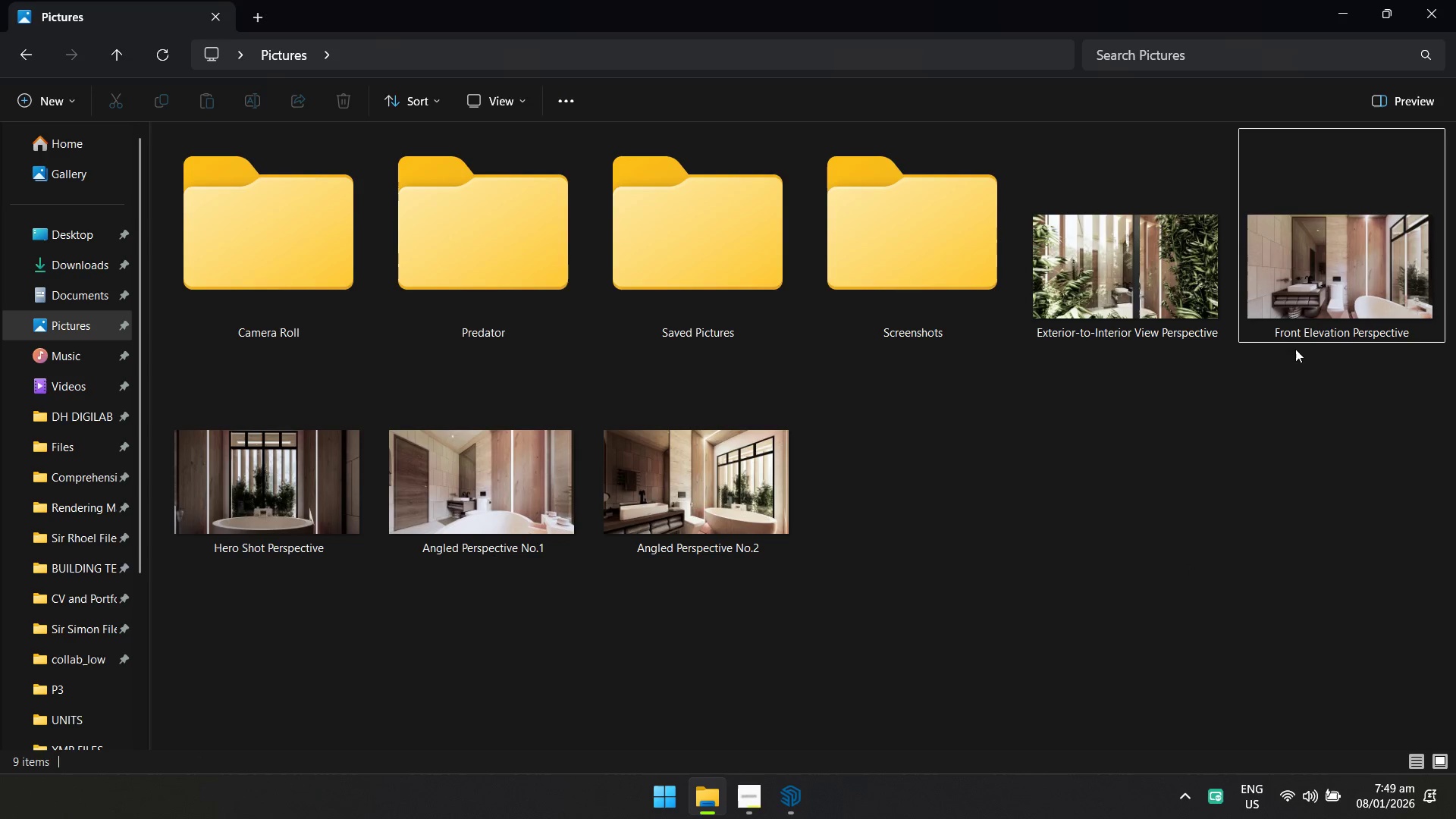 
left_click([1239, 456])
 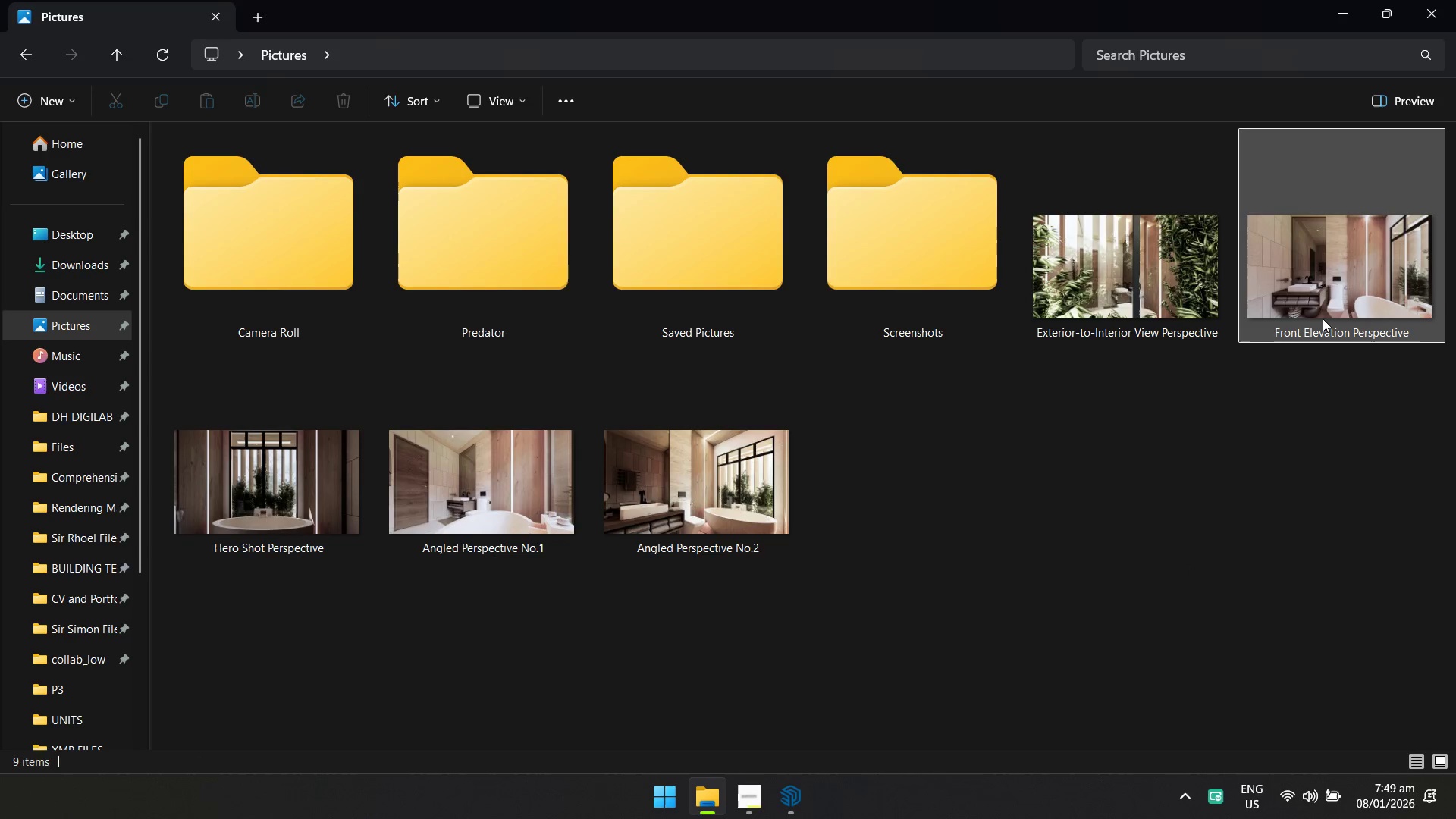 
left_click([1301, 447])
 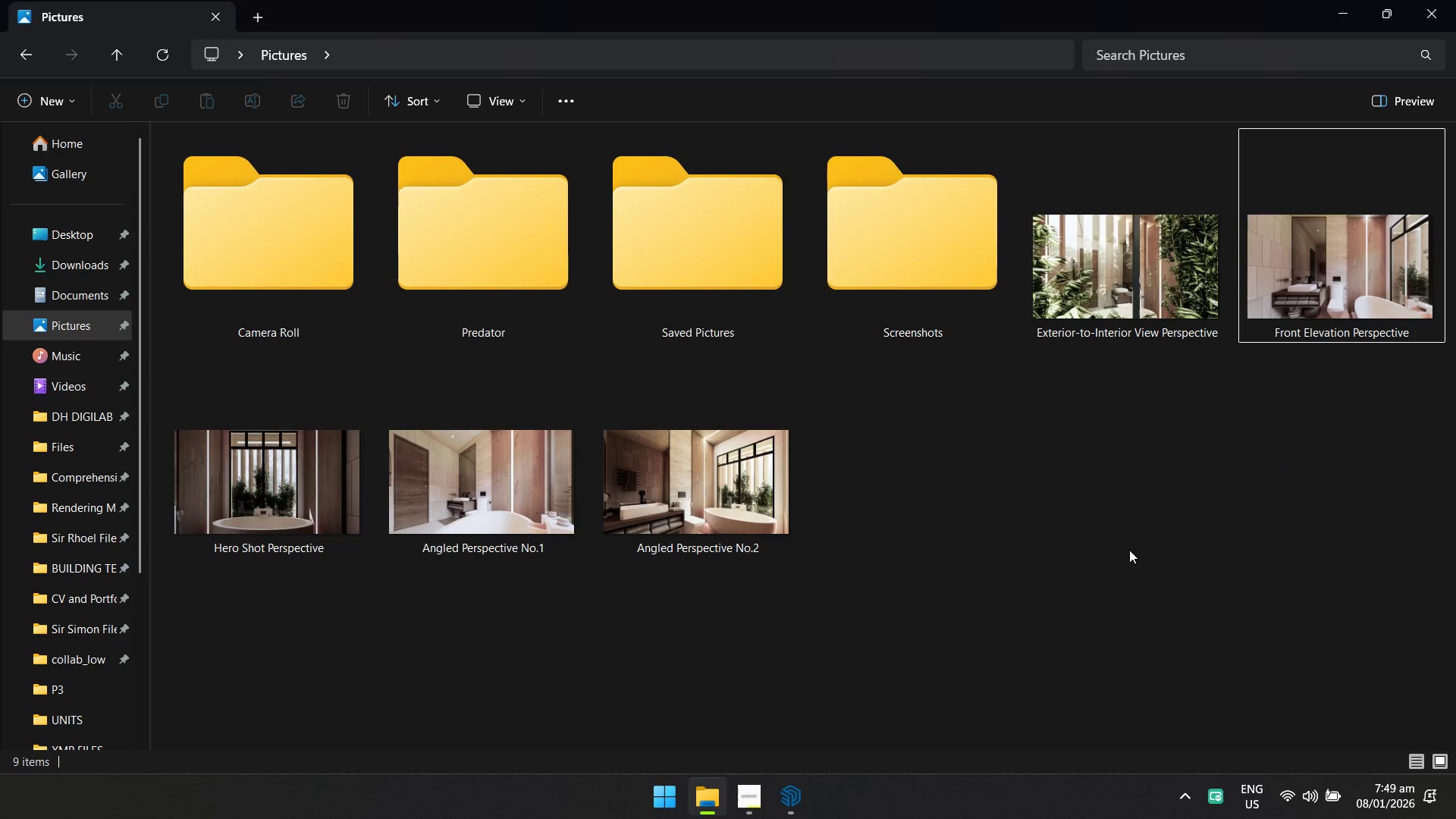 
key(Alt+AltLeft)
 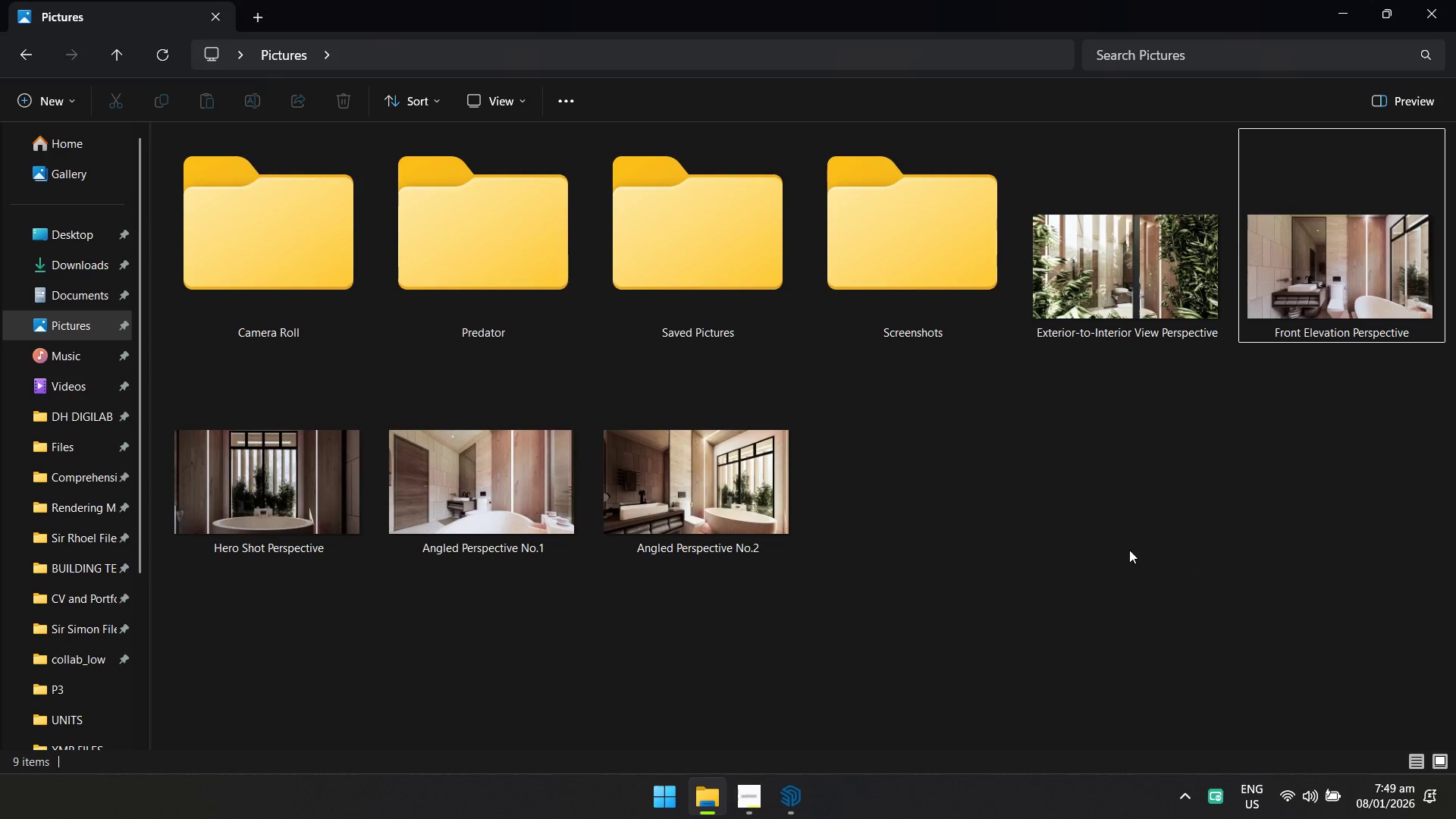 
key(Alt+Tab)